 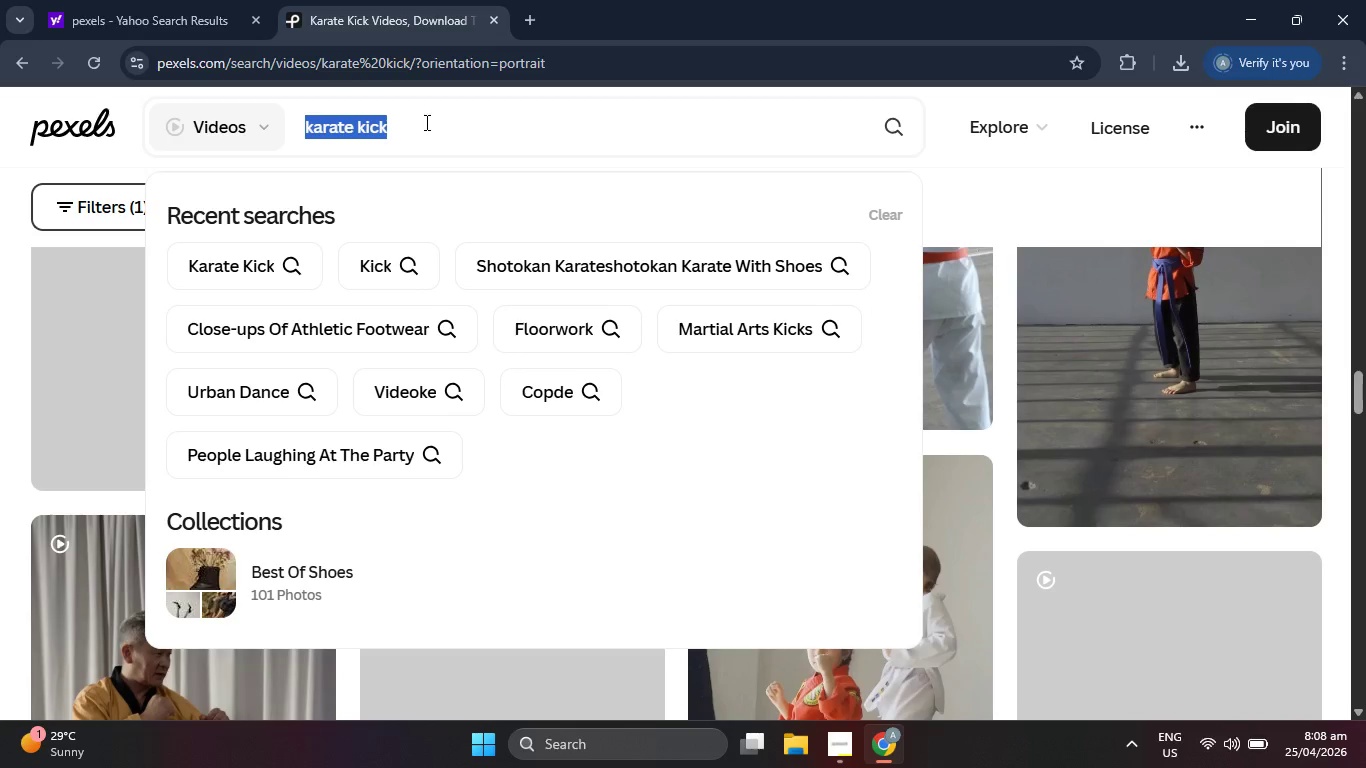 
key(Control+V)
 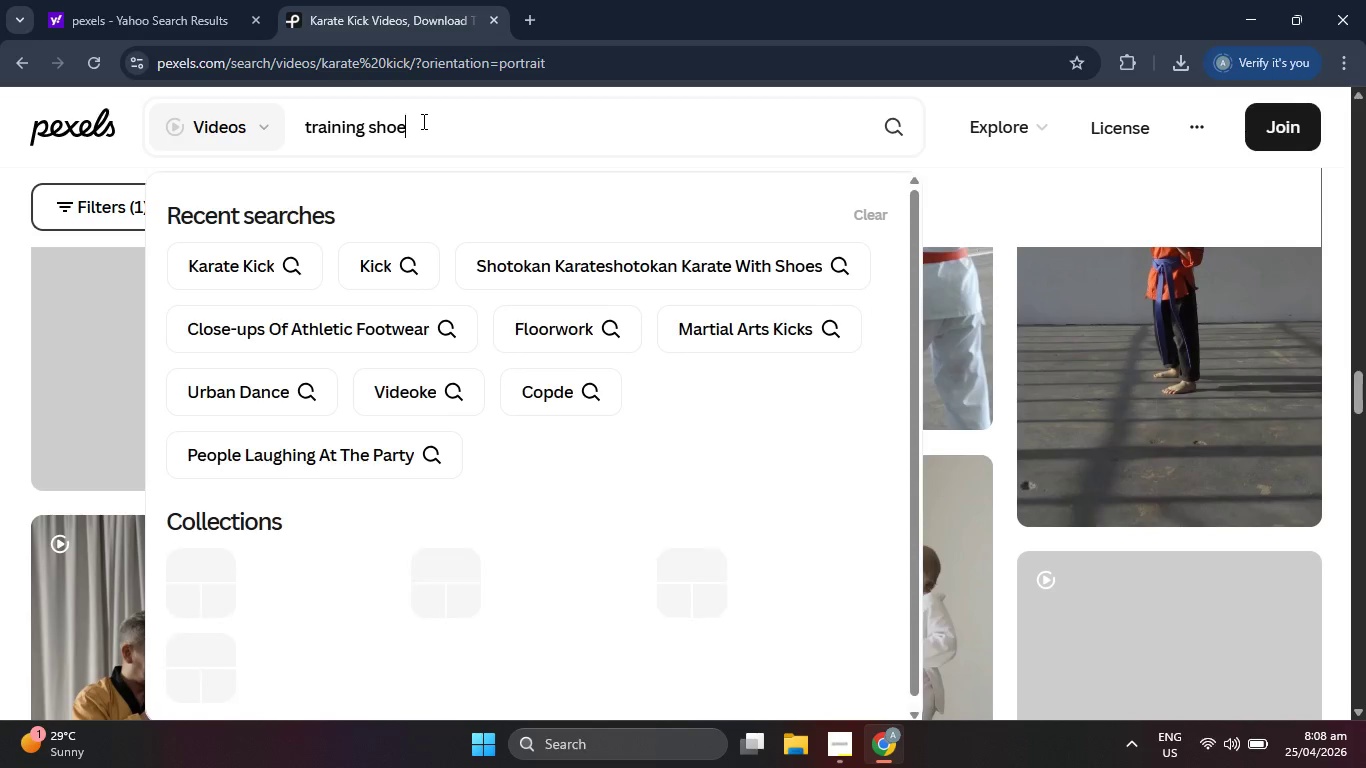 
key(Enter)
 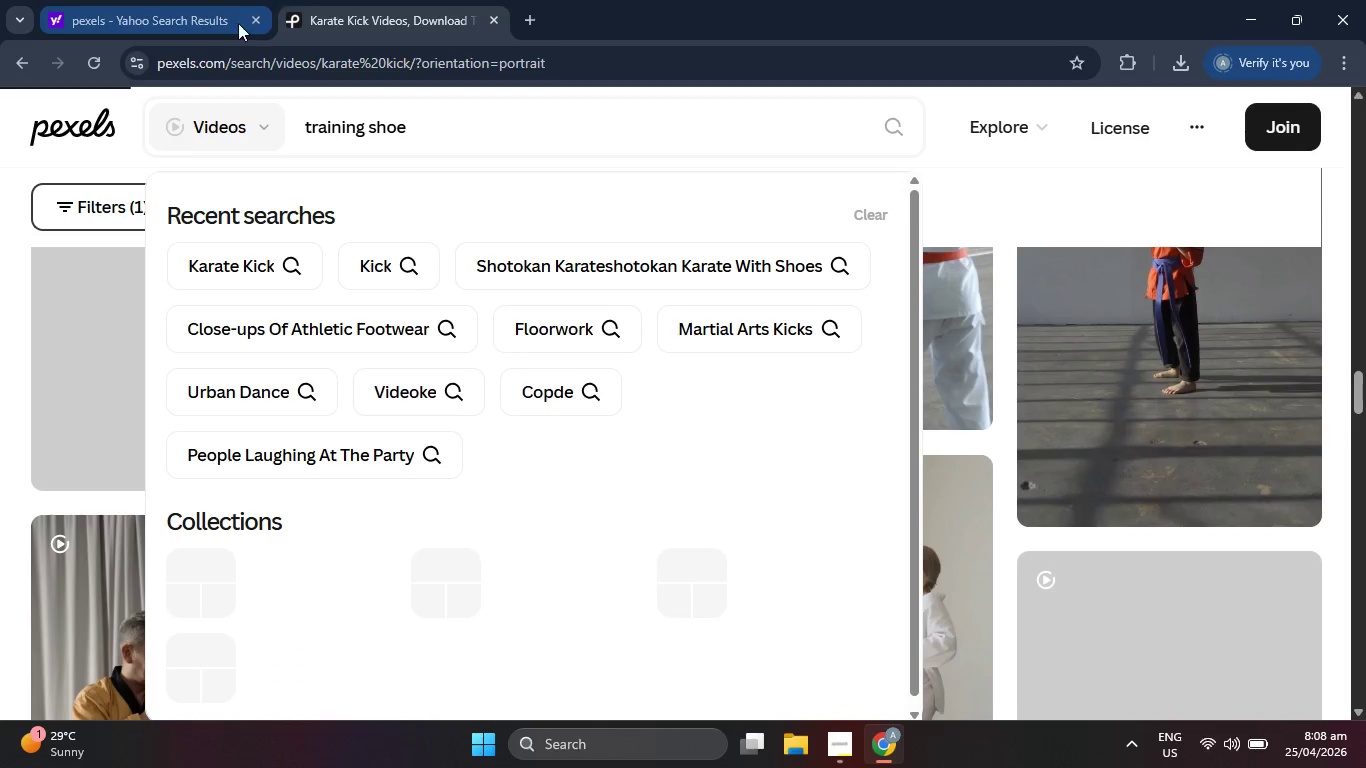 
left_click([256, 17])
 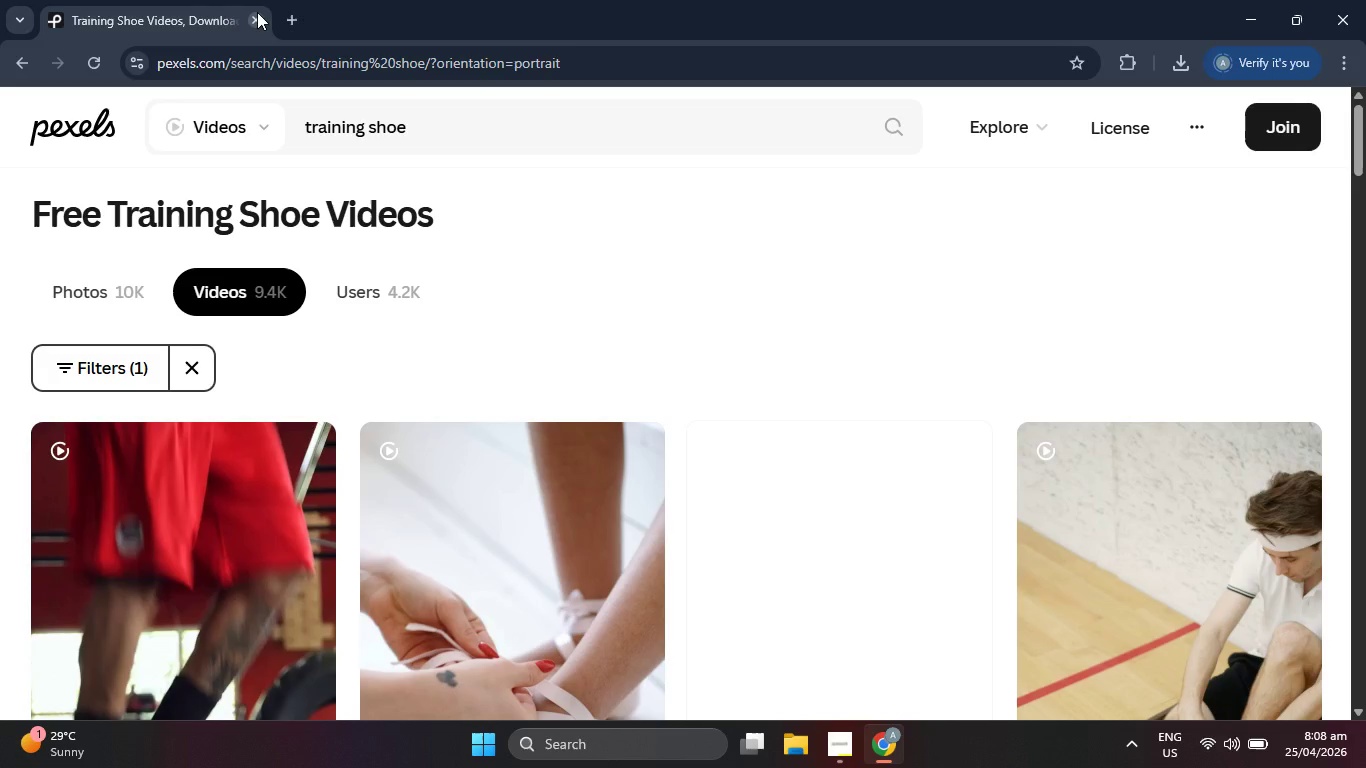 
scroll: coordinate [242, 489], scroll_direction: down, amount: 3.0
 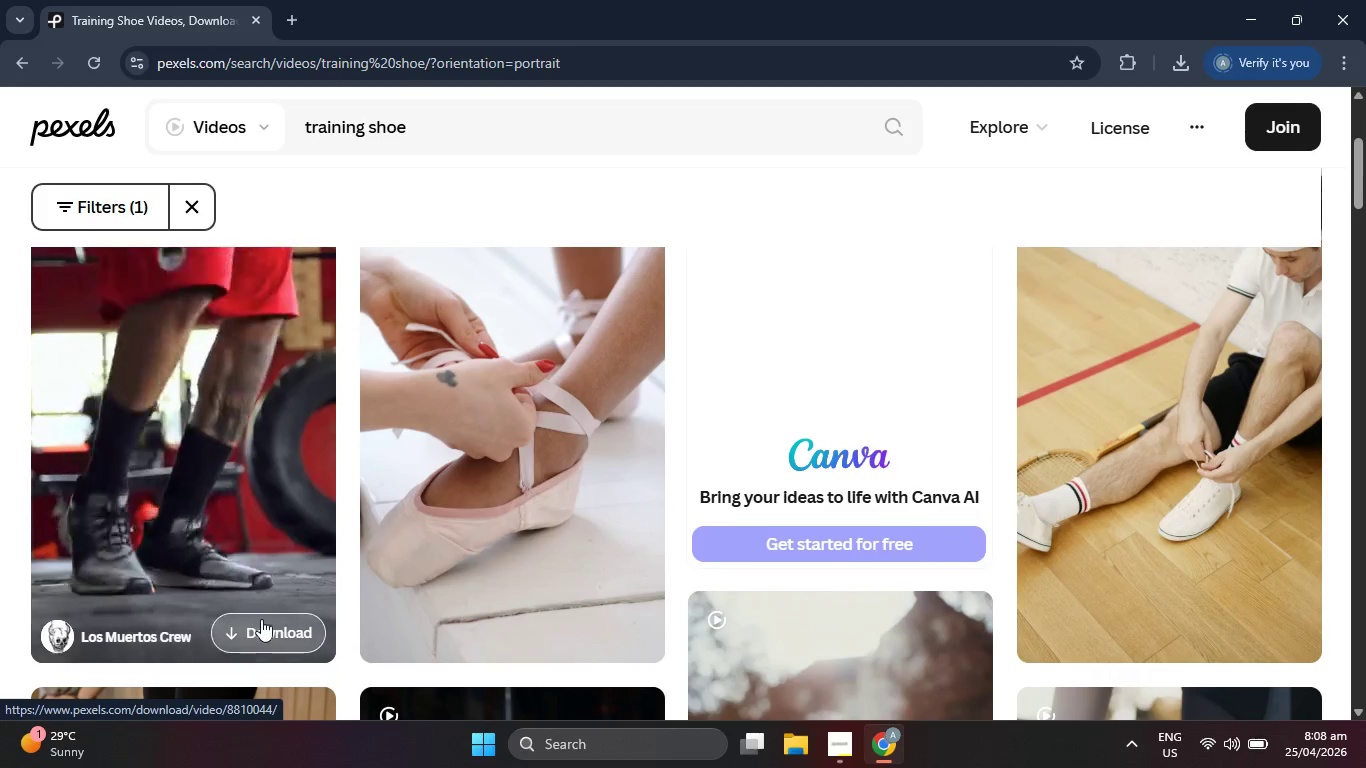 
left_click([266, 624])
 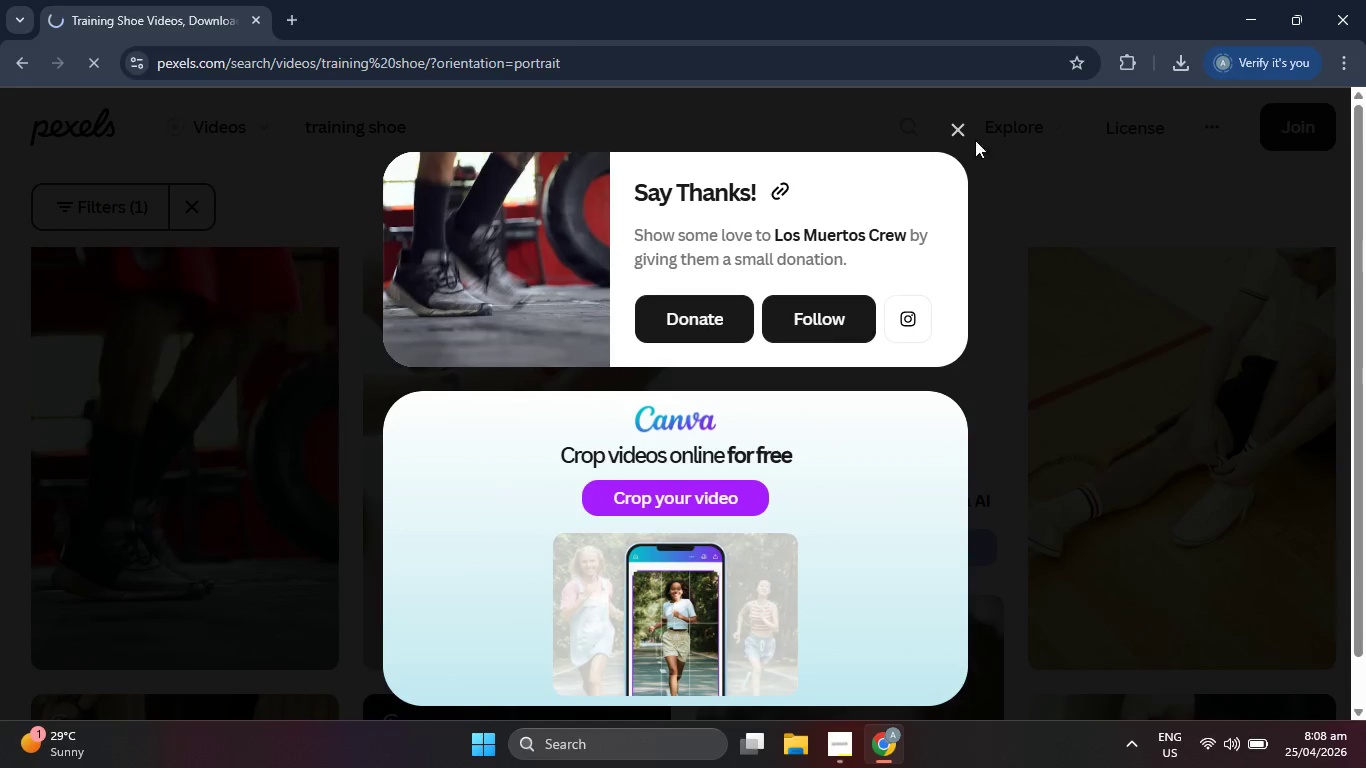 
left_click([959, 127])
 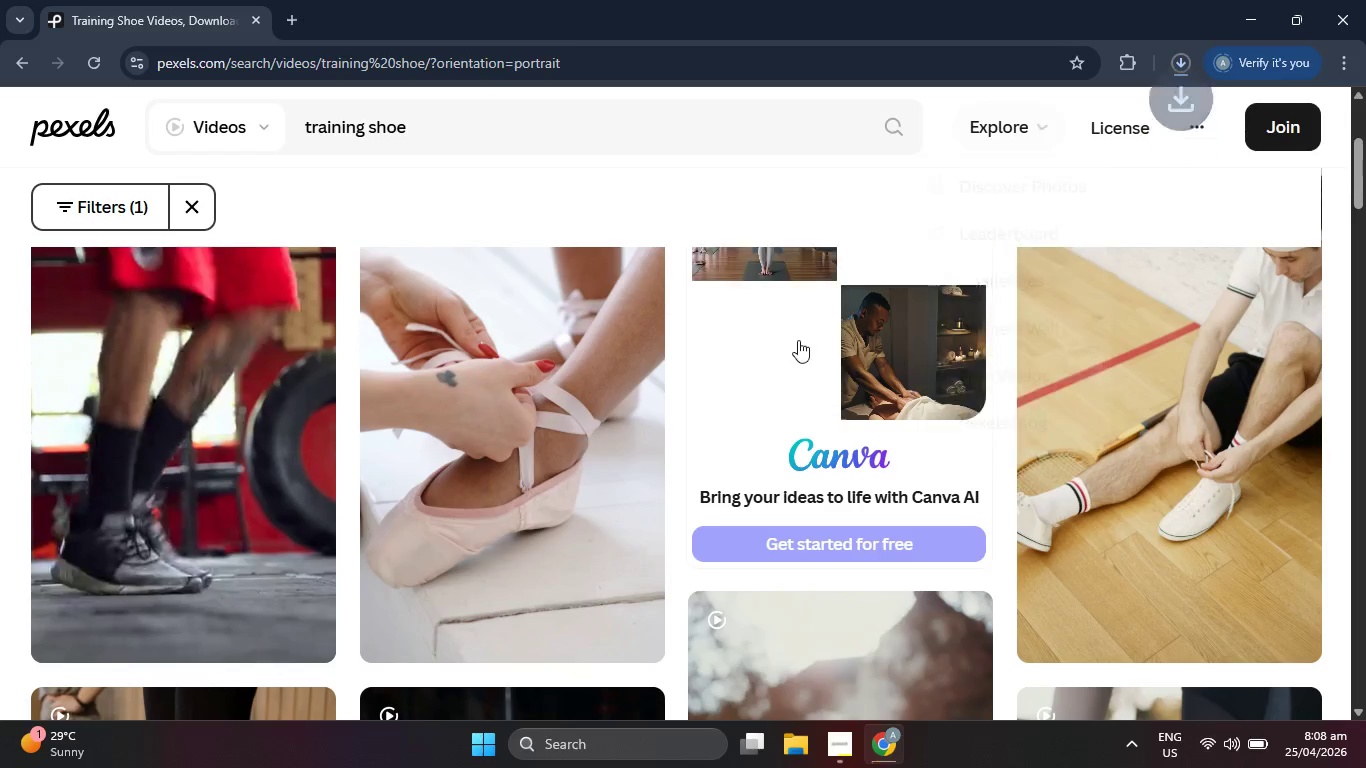 
scroll: coordinate [705, 452], scroll_direction: down, amount: 19.0
 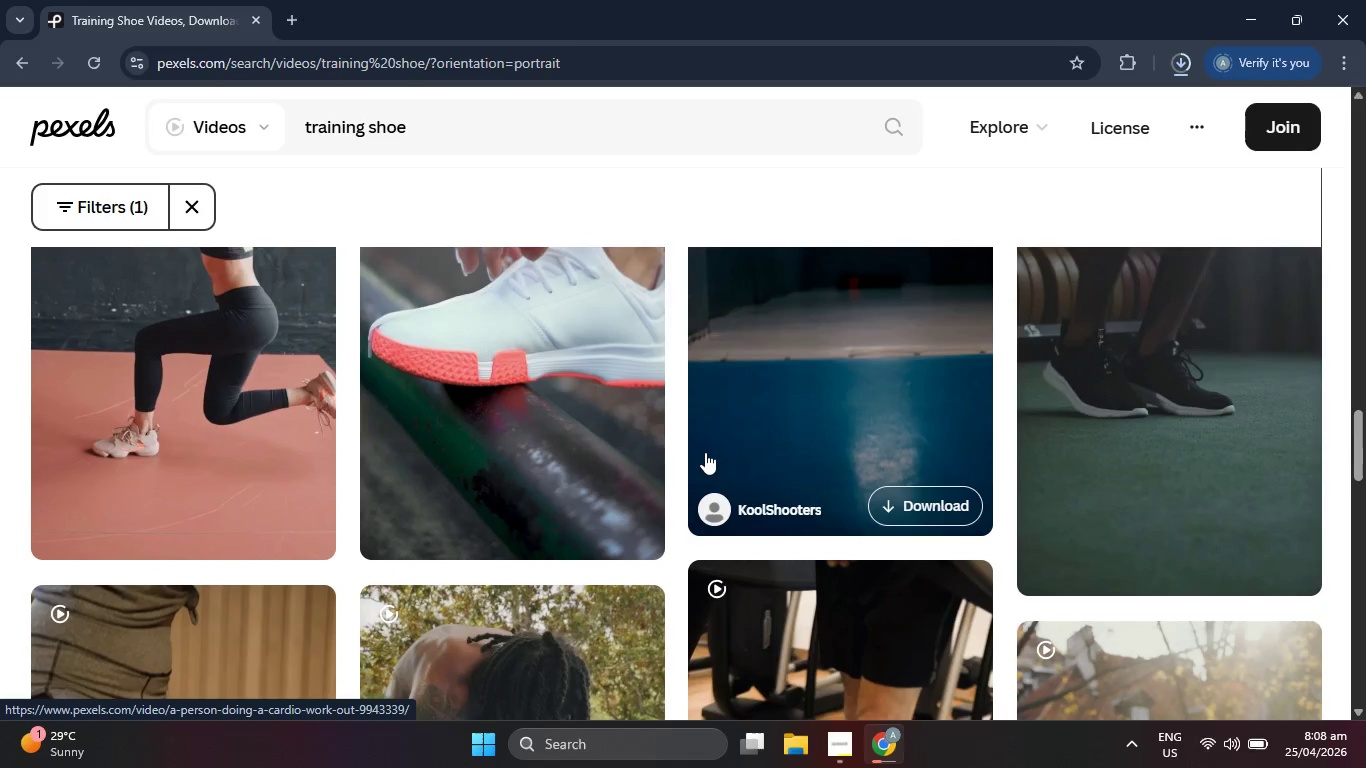 
scroll: coordinate [238, 394], scroll_direction: up, amount: 2.0
 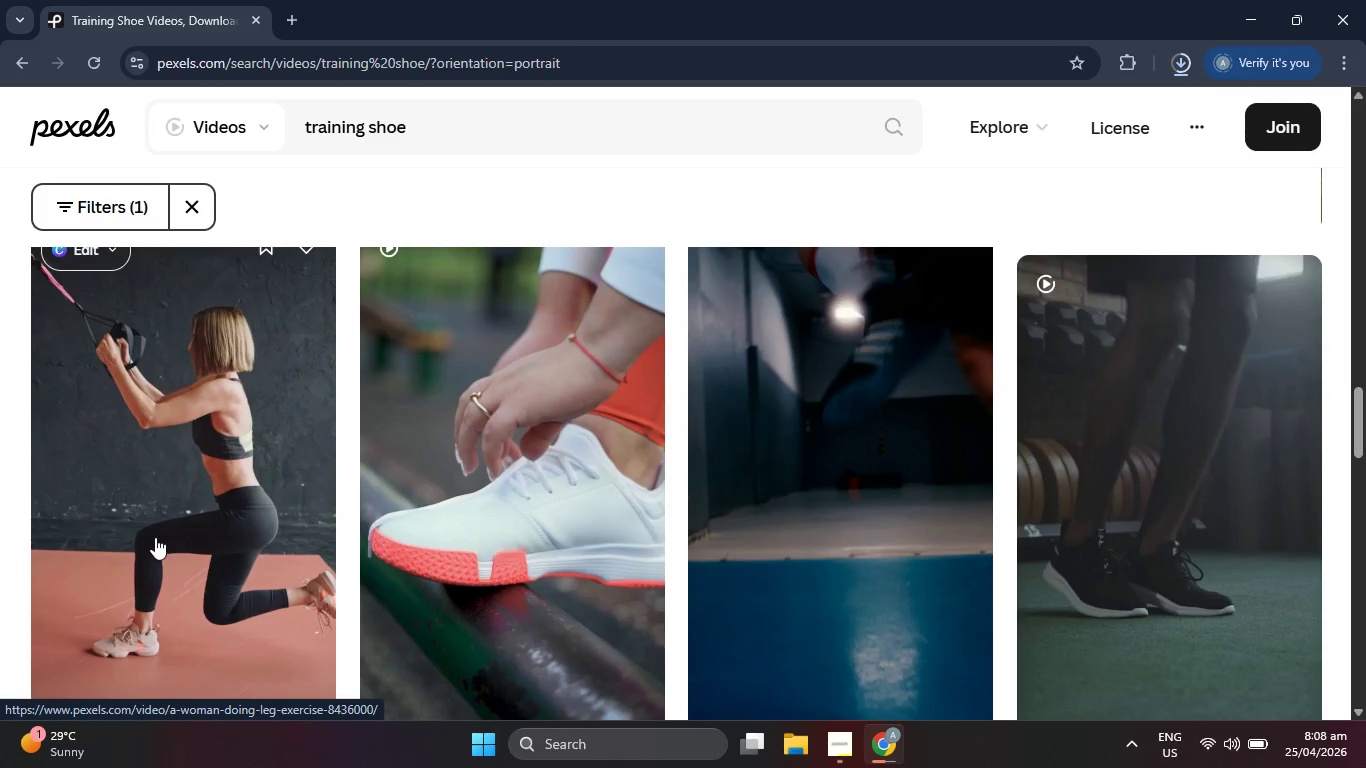 
scroll: coordinate [155, 537], scroll_direction: down, amount: 7.0
 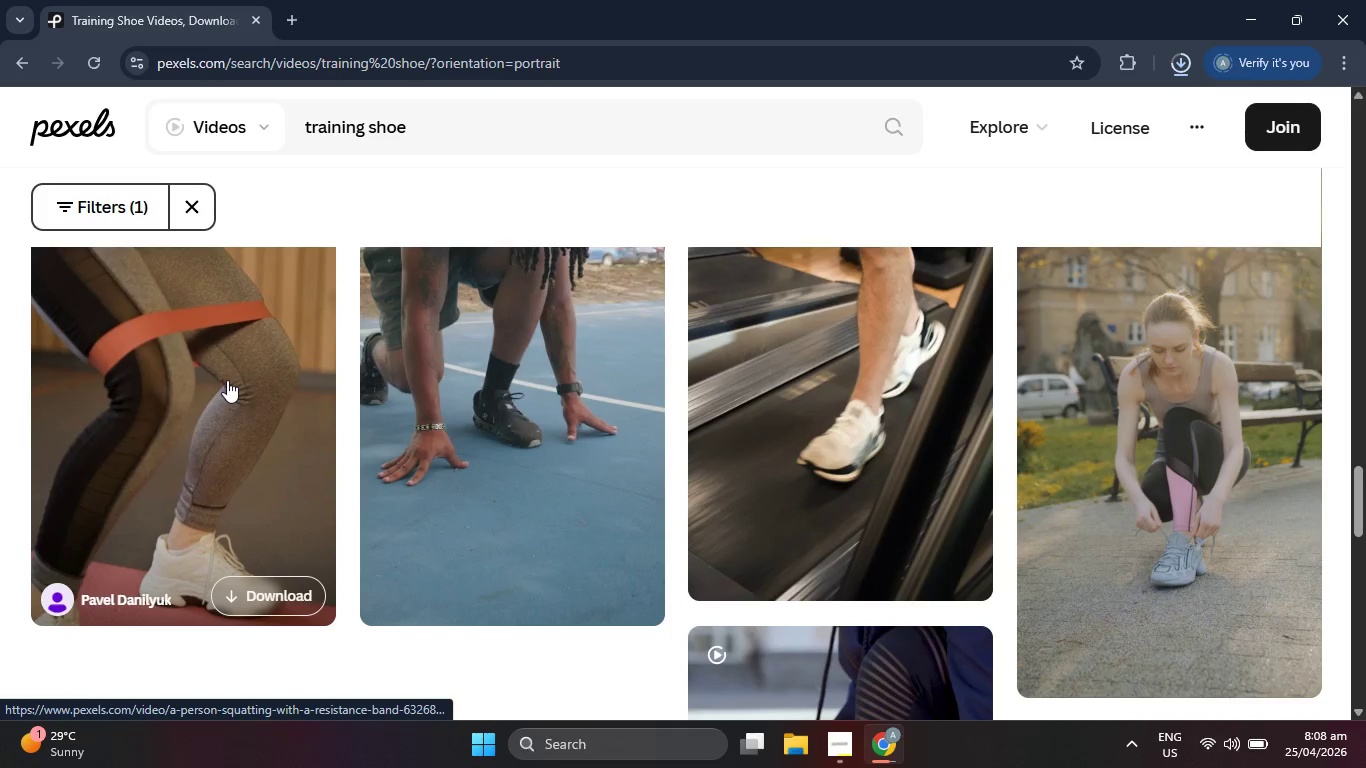 
left_click([440, 132])
 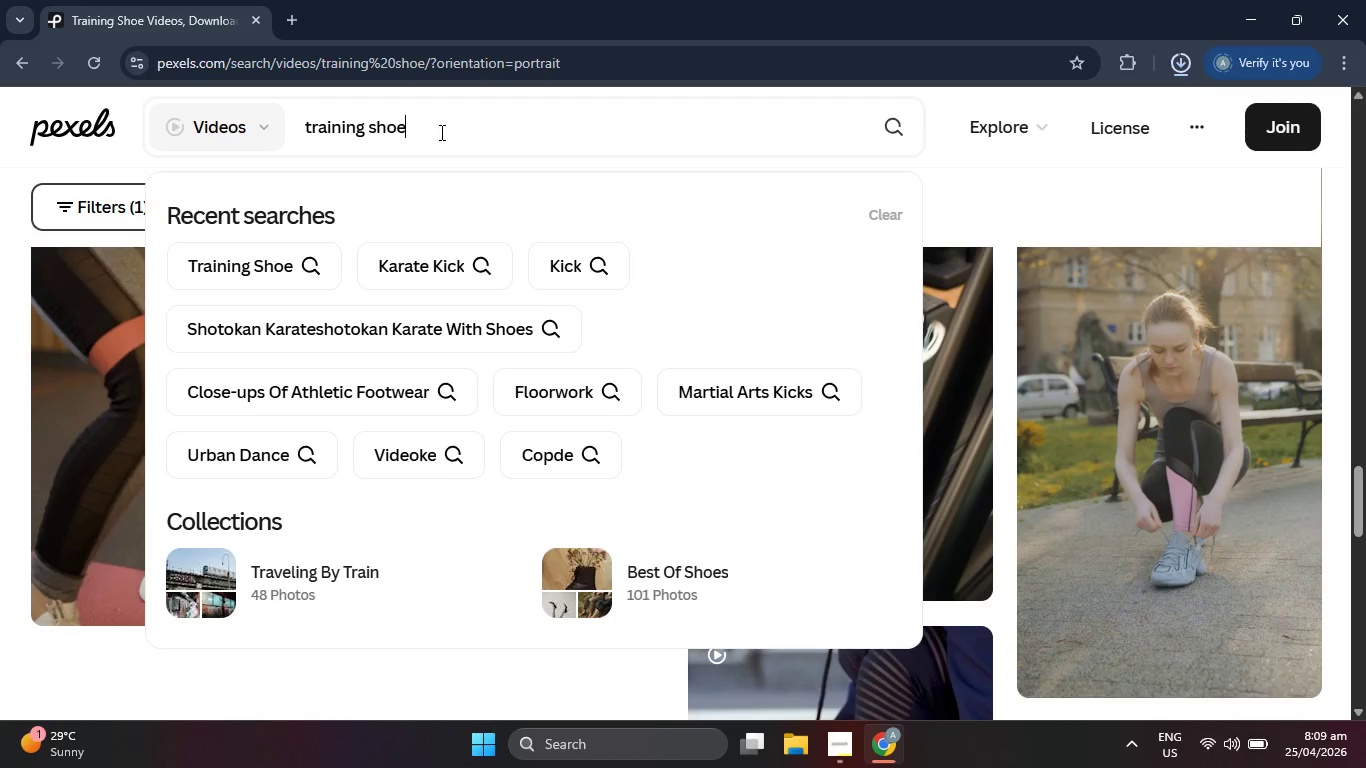 
type( urban dance)
 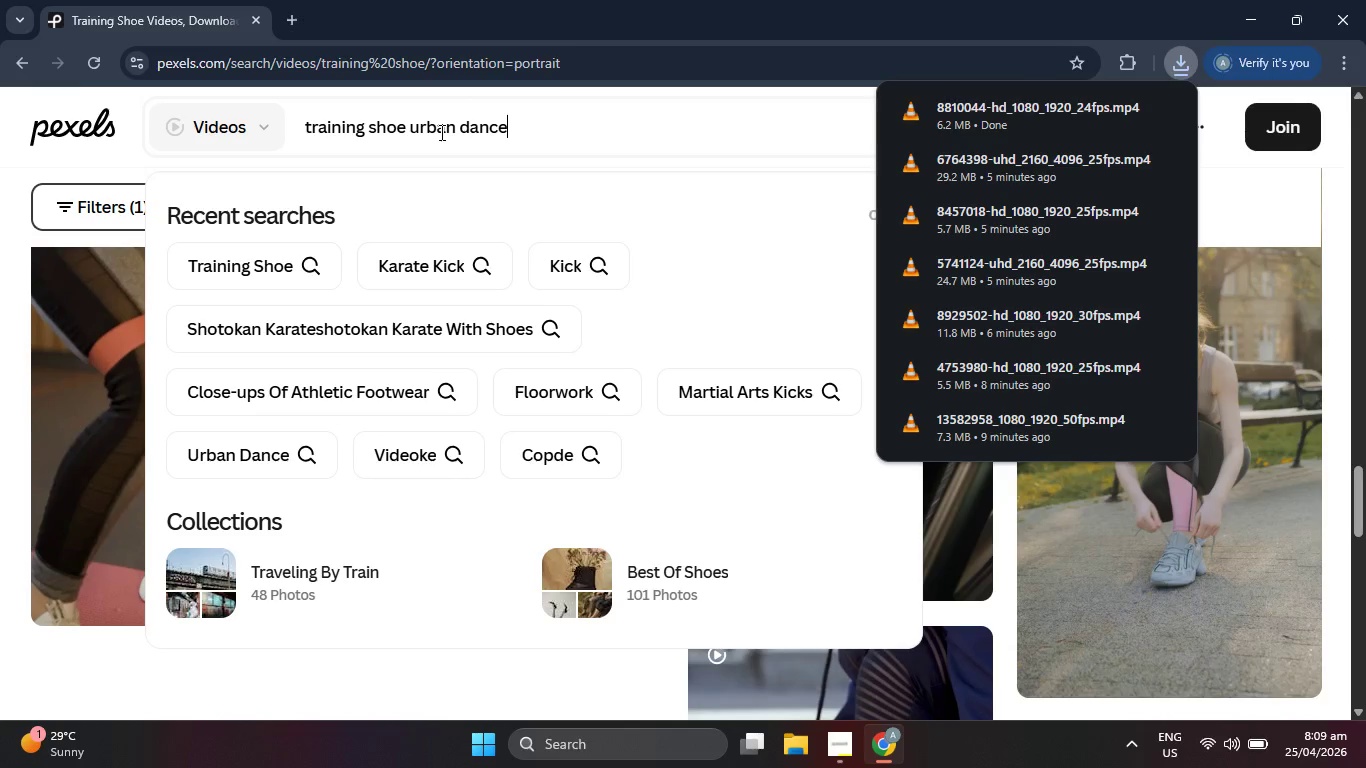 
key(Enter)
 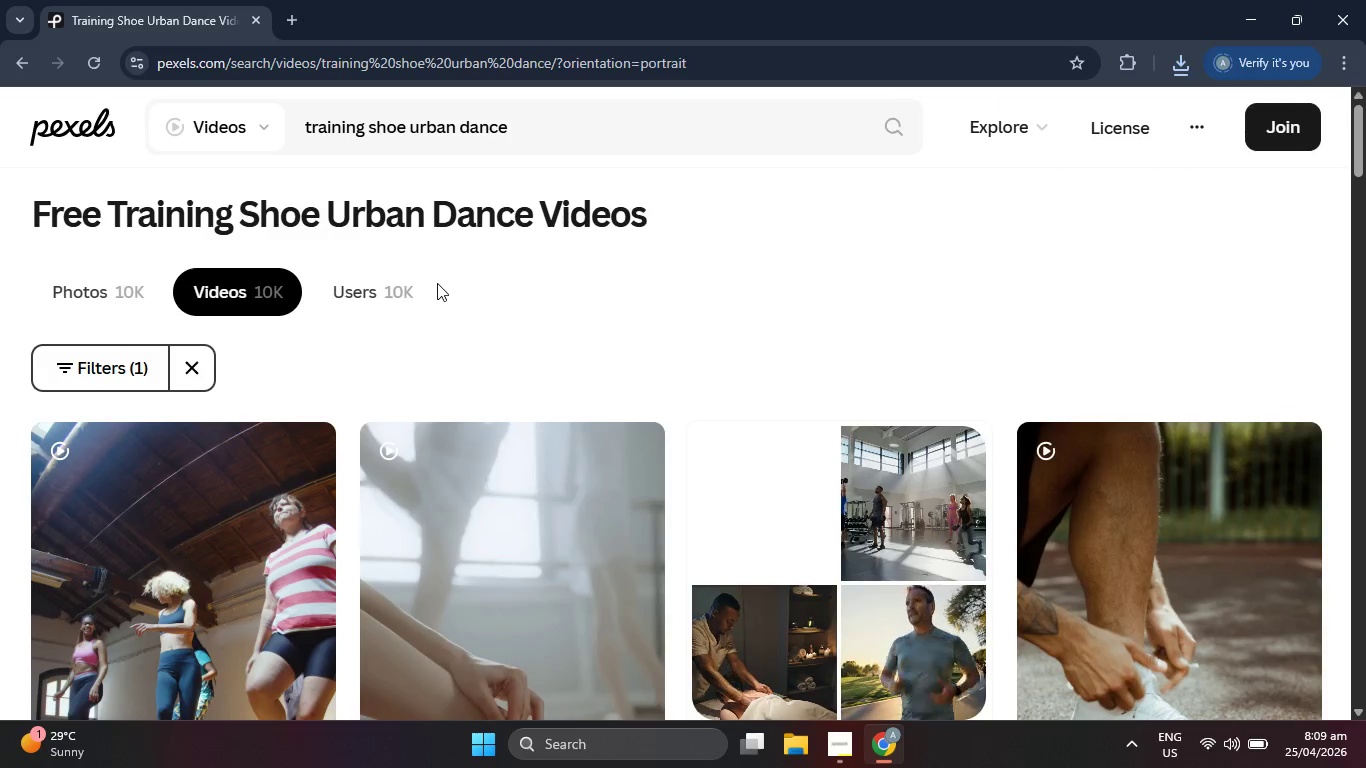 
wait(5.31)
 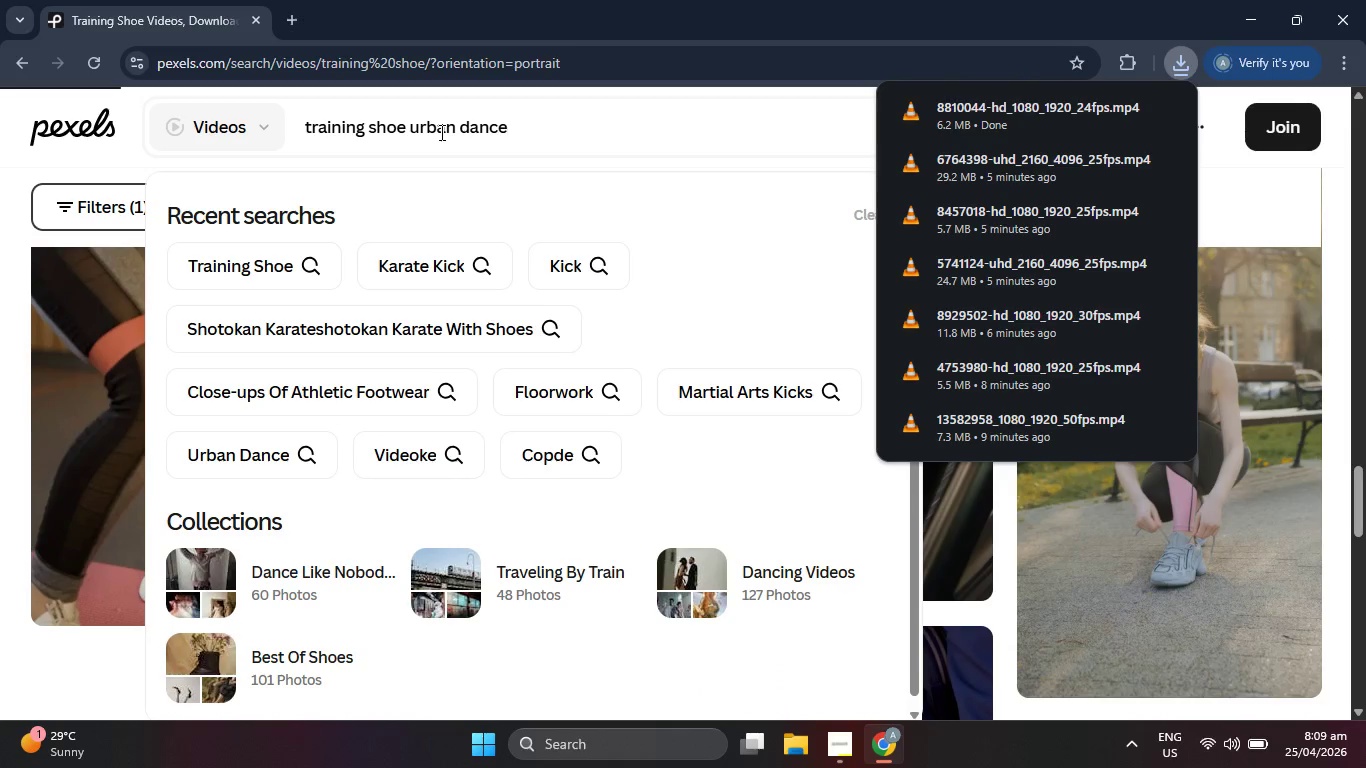 
scroll: coordinate [554, 528], scroll_direction: down, amount: 3.0
 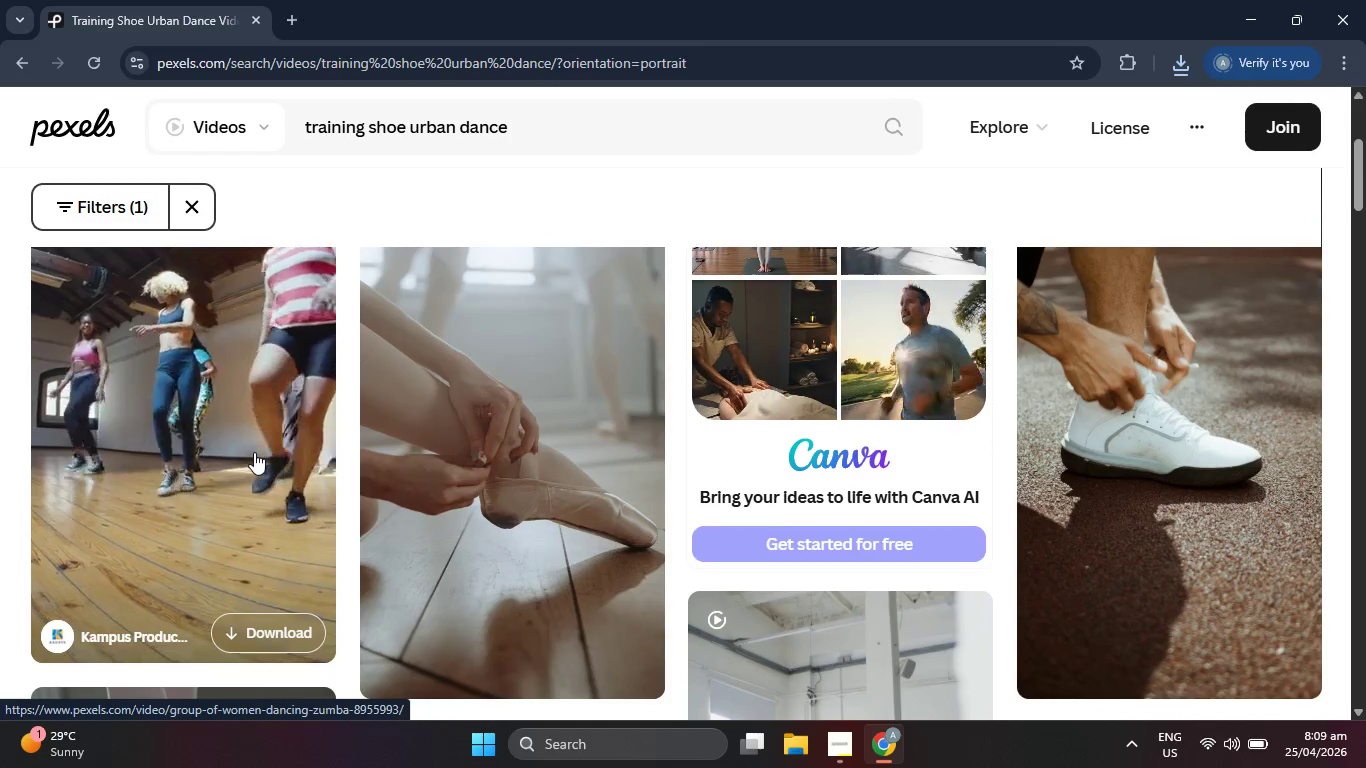 
wait(5.99)
 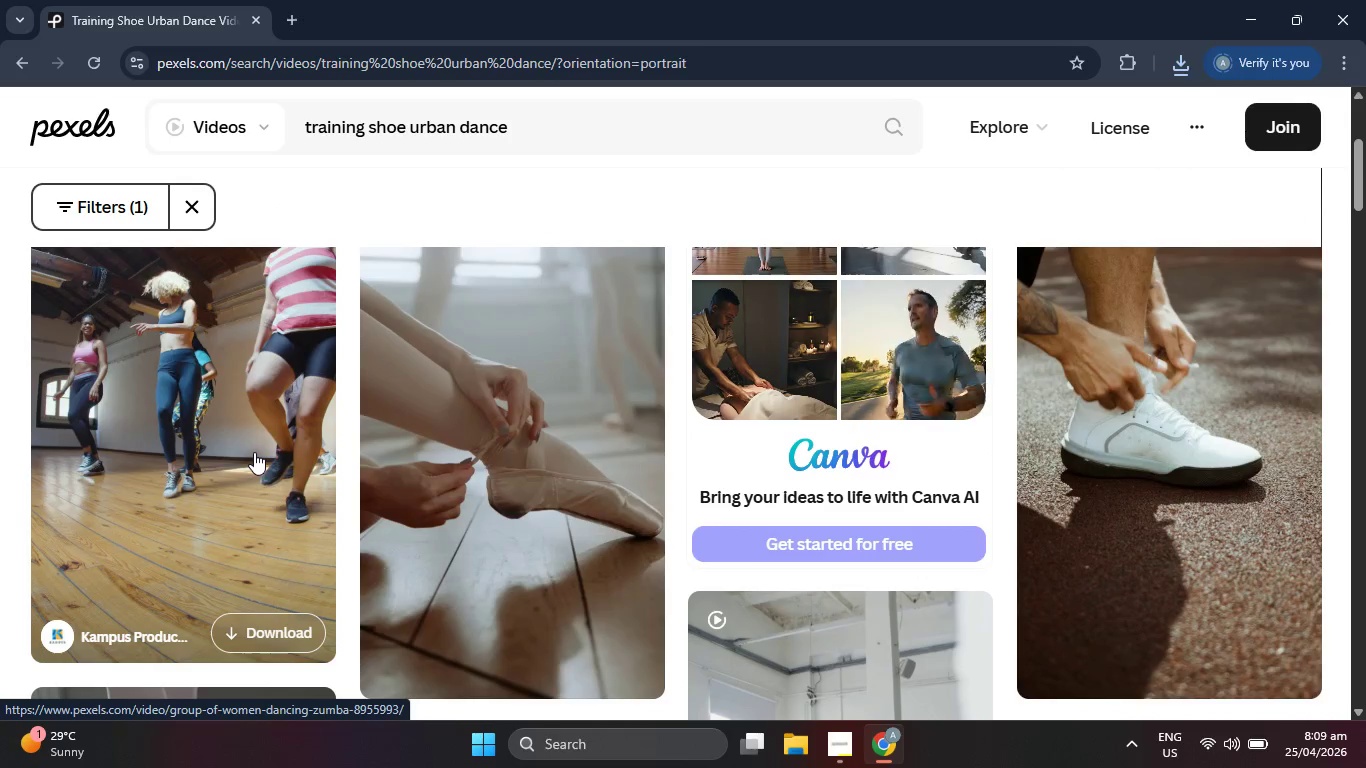 
scroll: coordinate [254, 452], scroll_direction: down, amount: 8.0
 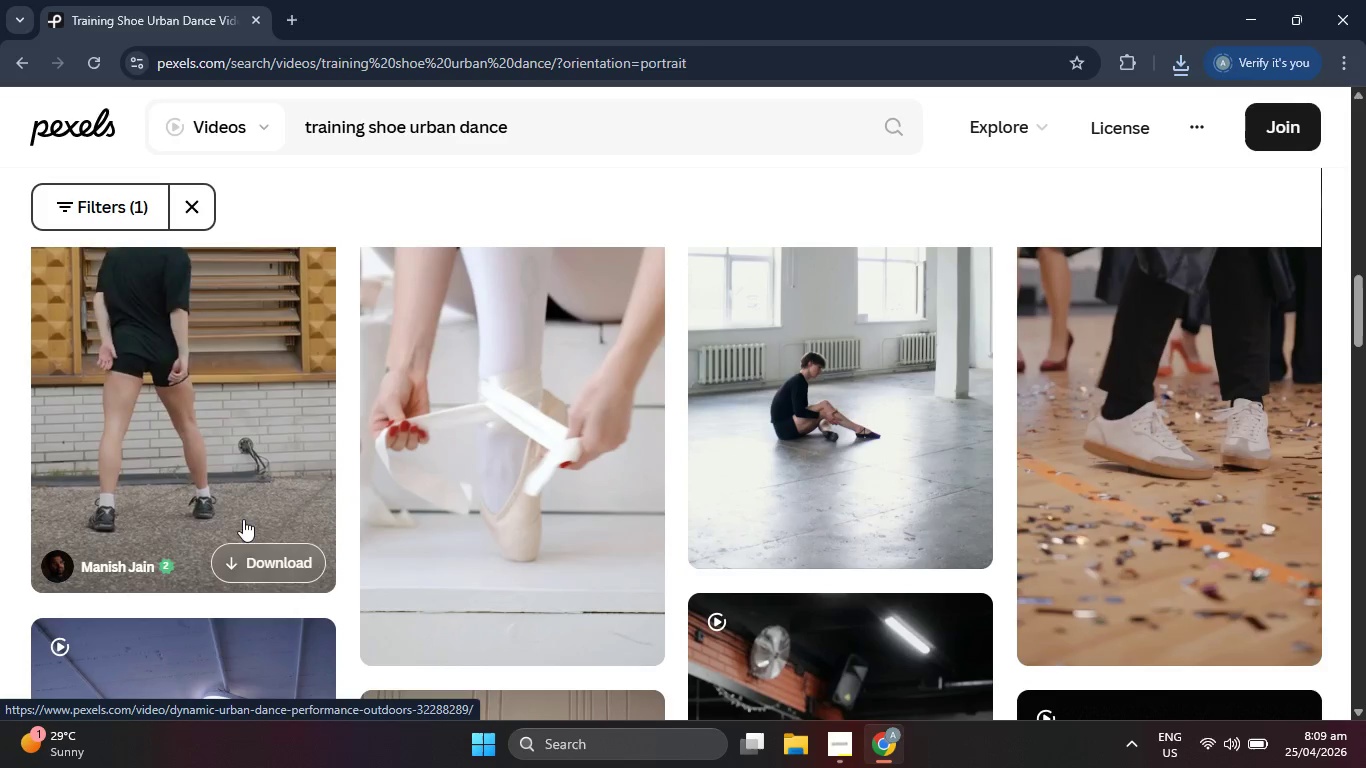 
left_click([253, 556])
 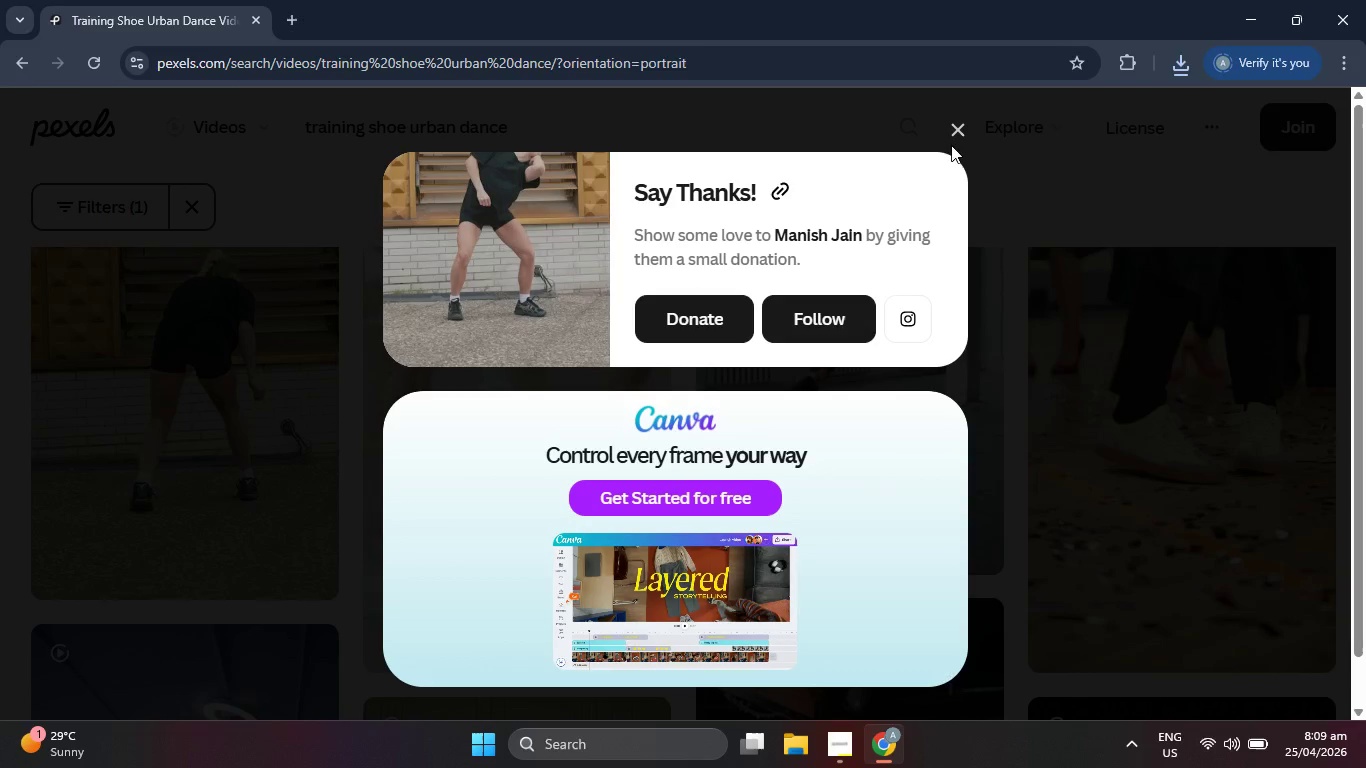 
left_click([950, 128])
 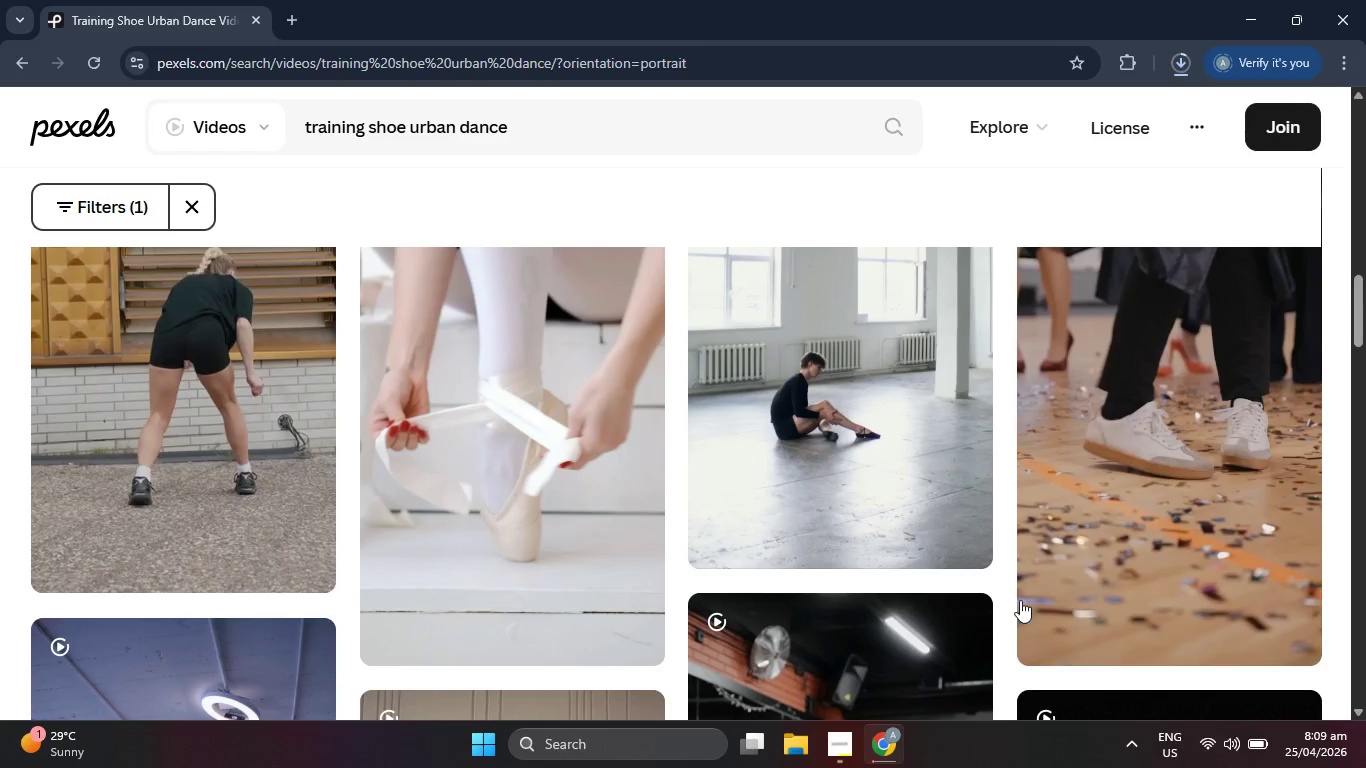 
scroll: coordinate [1151, 541], scroll_direction: up, amount: 3.0
 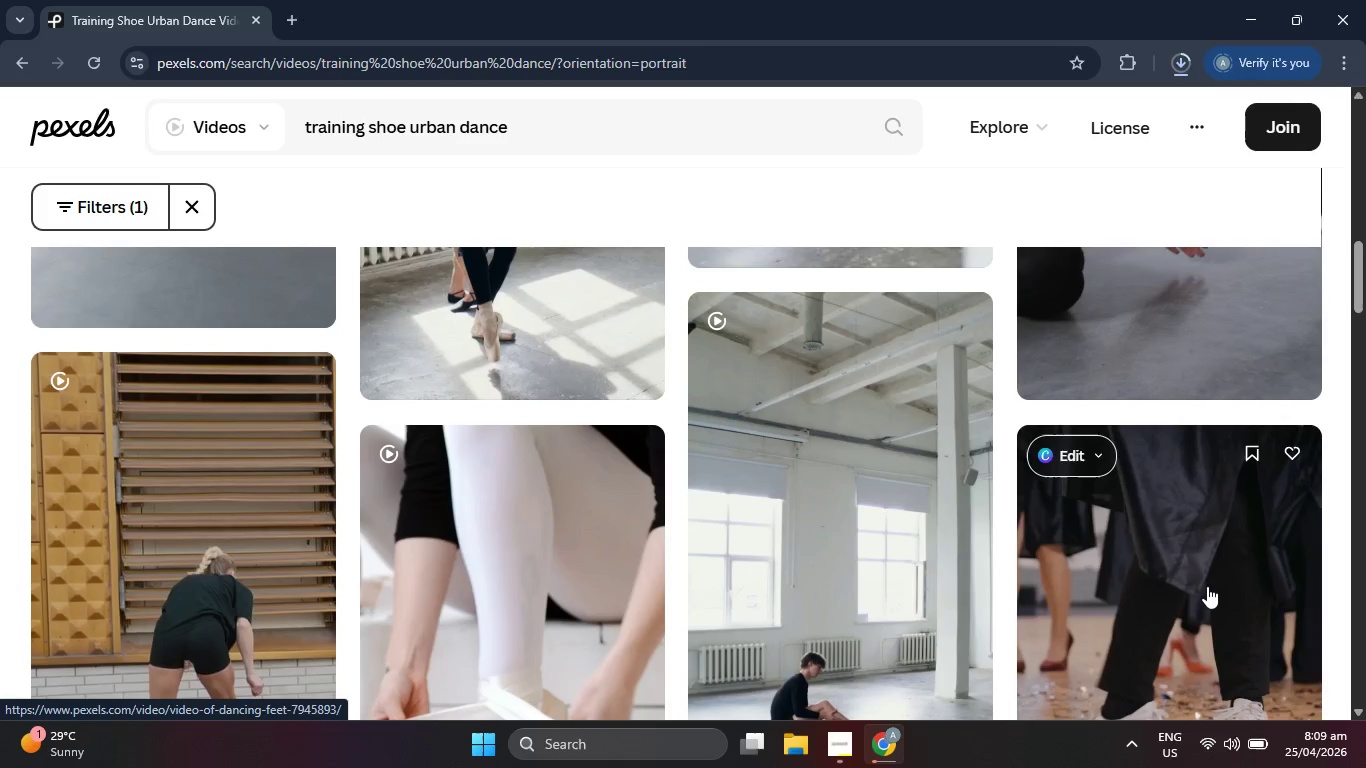 
scroll: coordinate [1226, 316], scroll_direction: down, amount: 6.0
 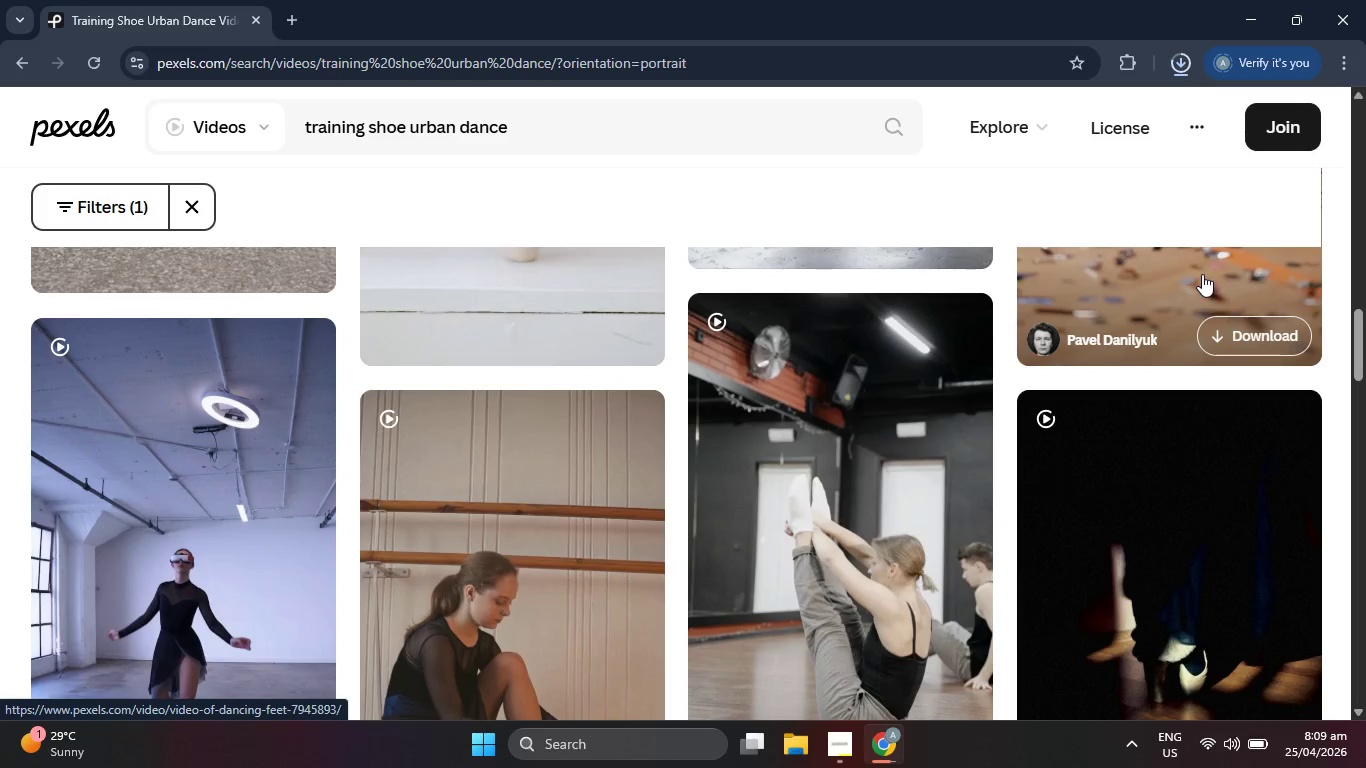 
scroll: coordinate [1172, 389], scroll_direction: up, amount: 4.0
 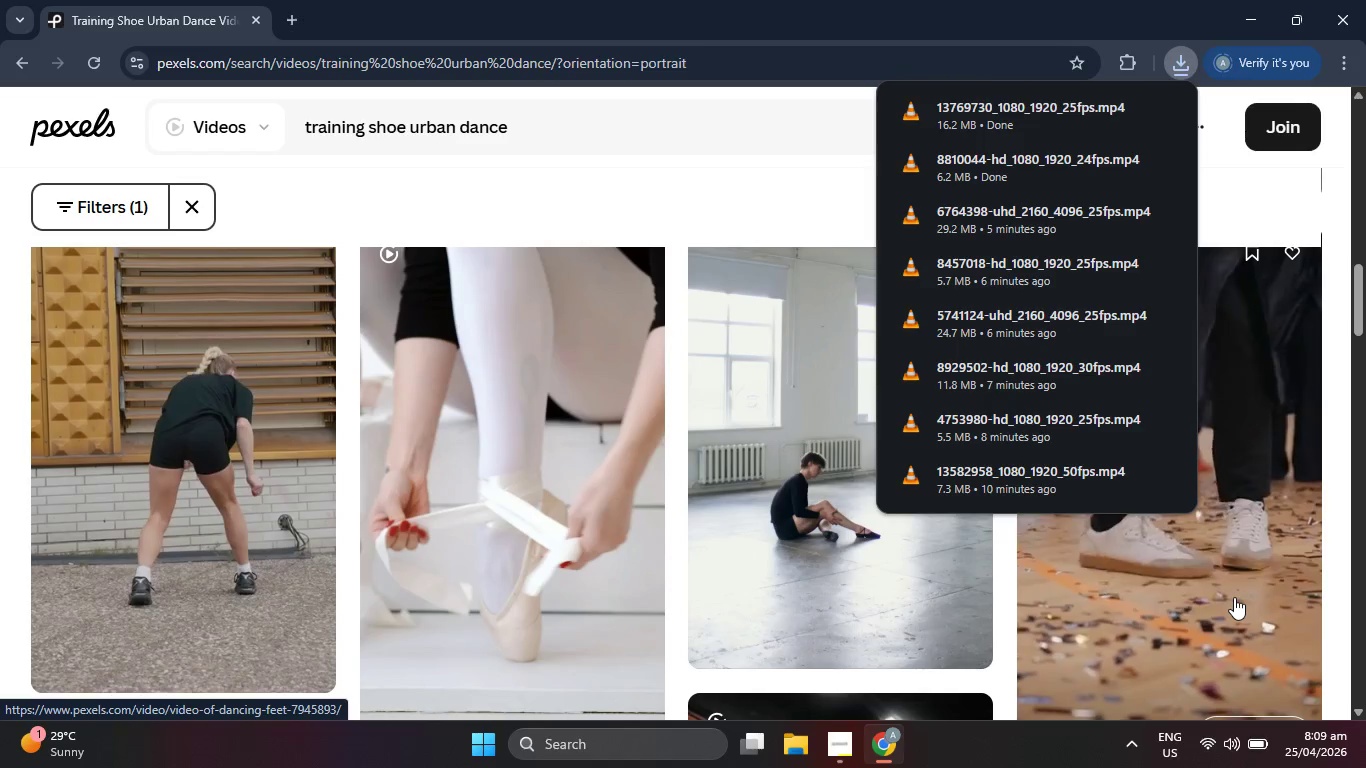 
scroll: coordinate [1234, 597], scroll_direction: down, amount: 1.0
 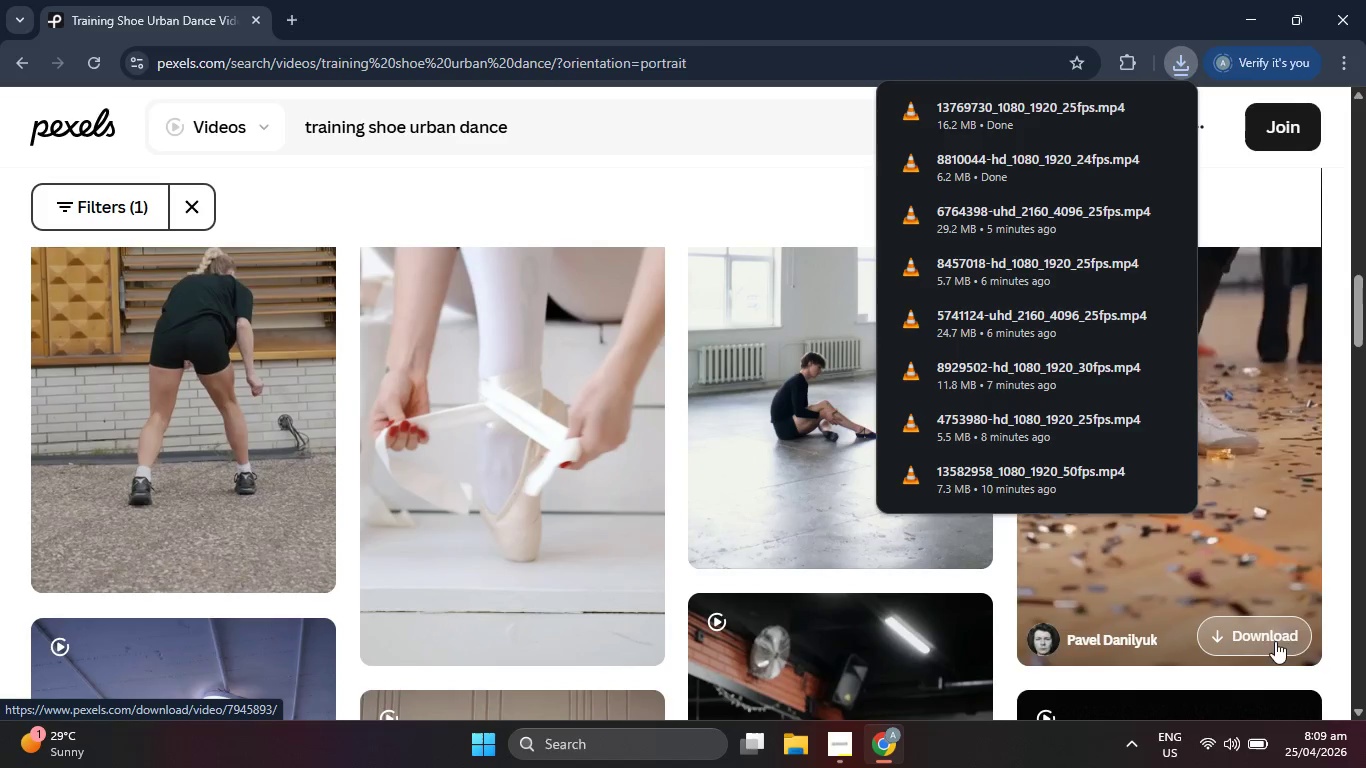 
left_click([1277, 633])
 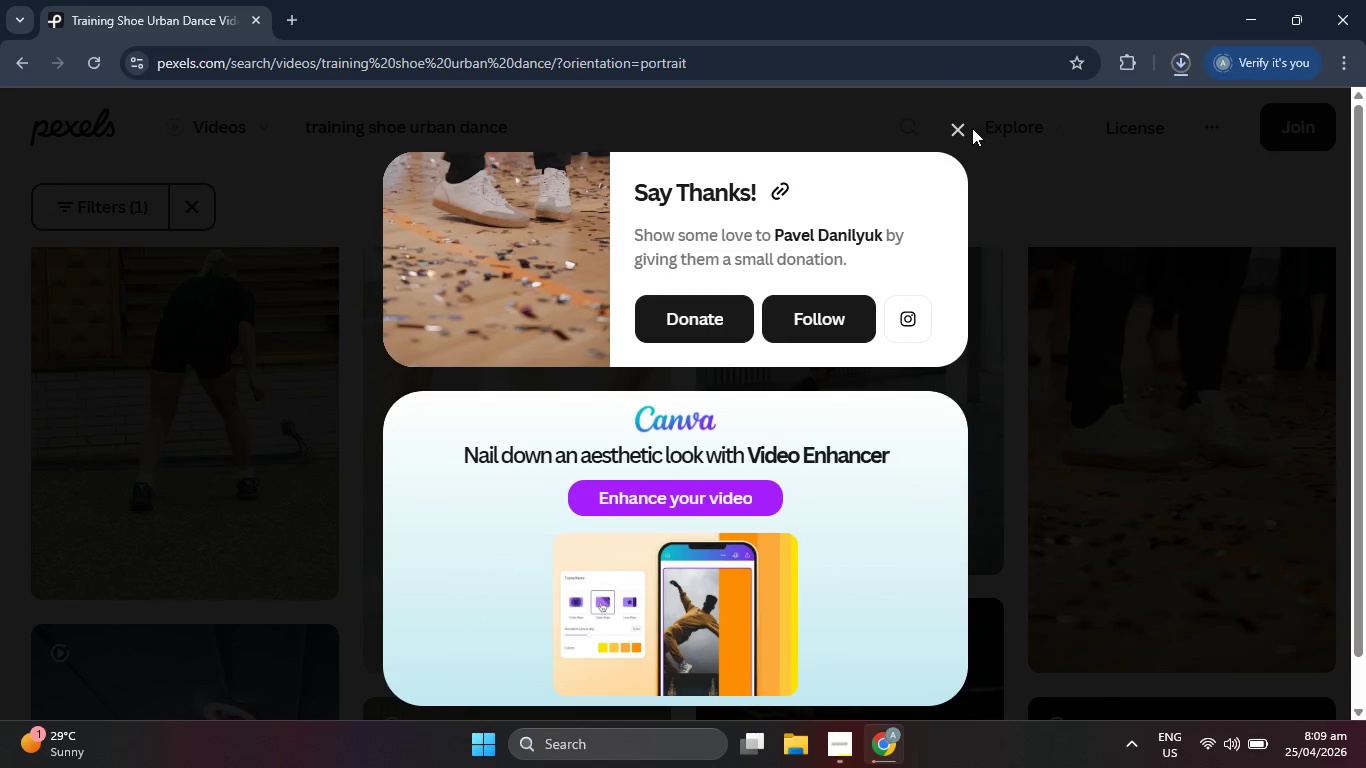 
left_click([957, 130])
 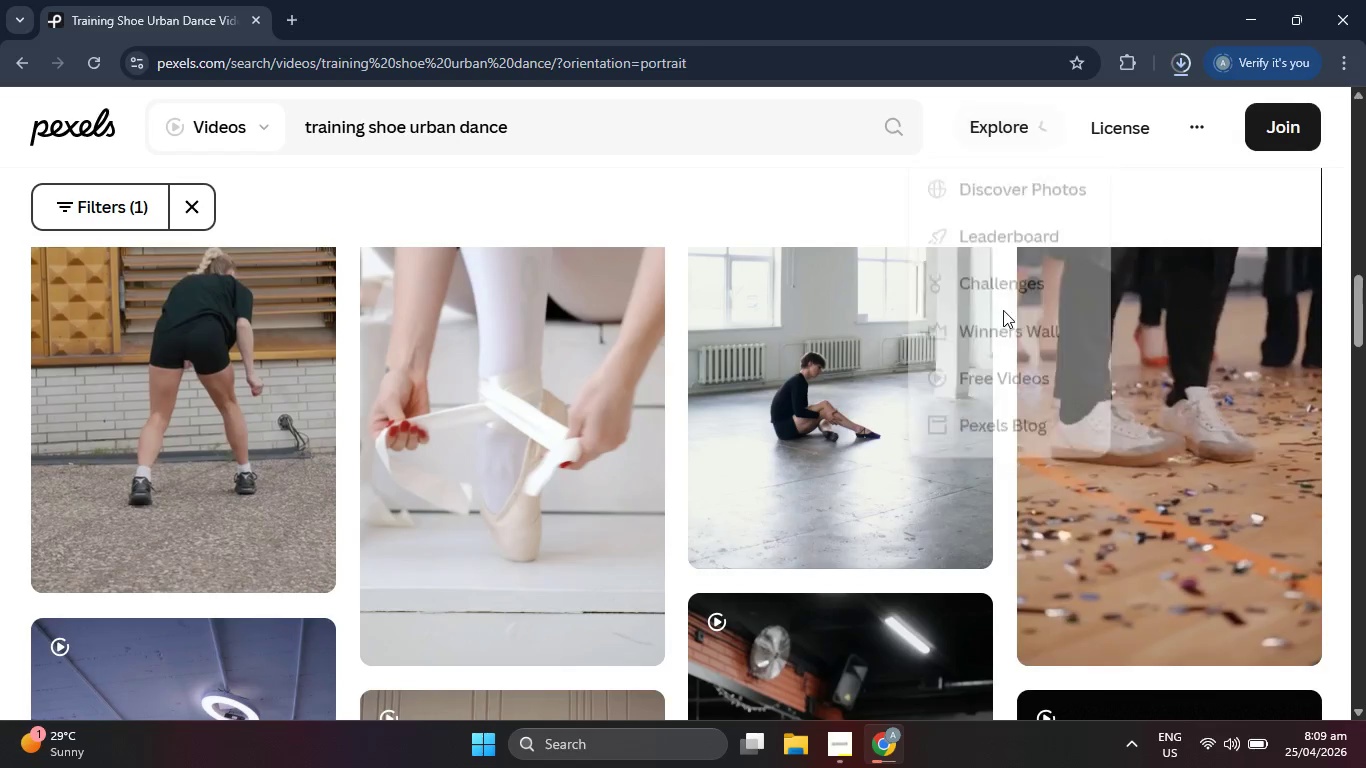 
scroll: coordinate [967, 438], scroll_direction: down, amount: 11.0